 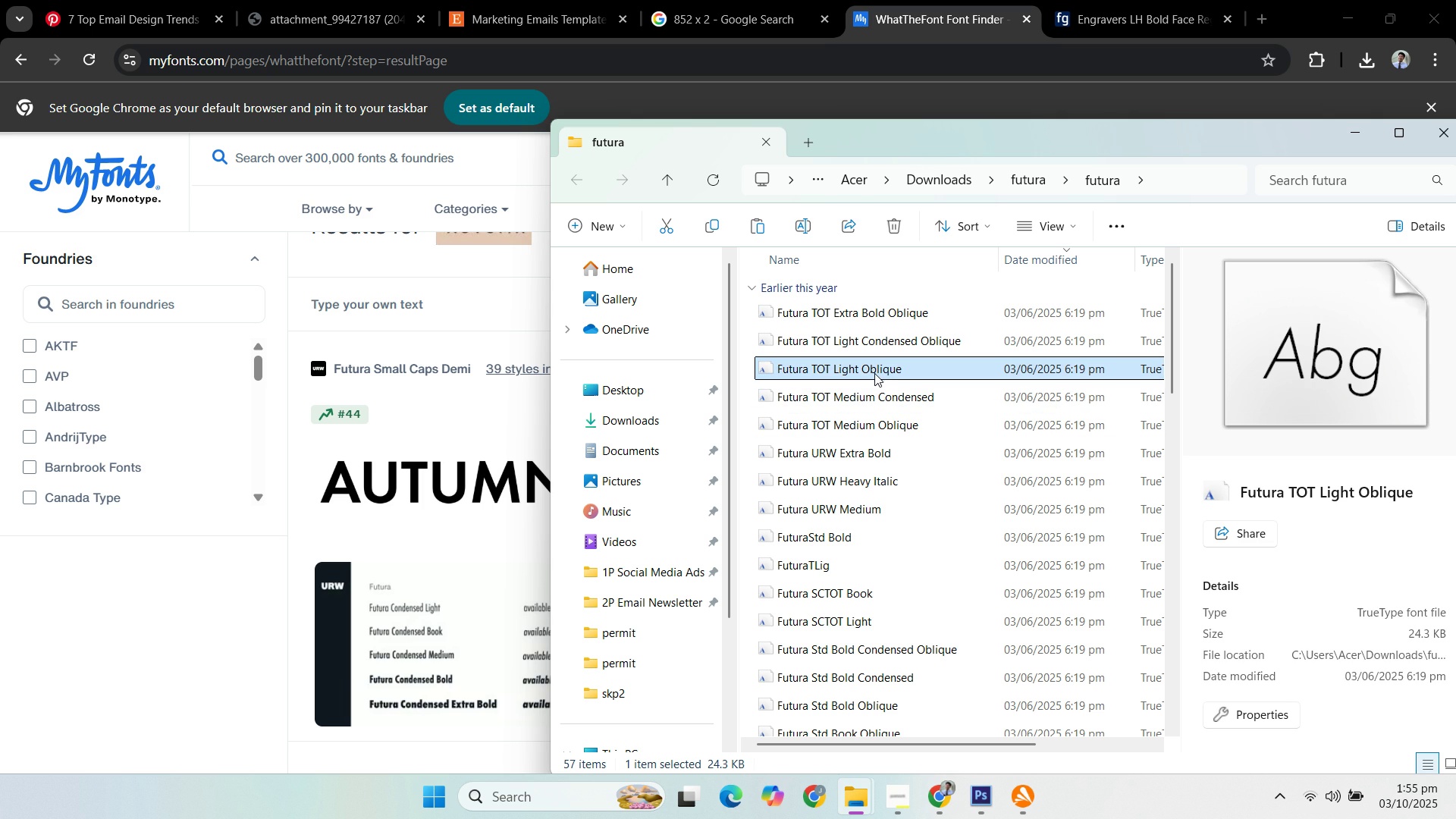 
left_click([888, 455])
 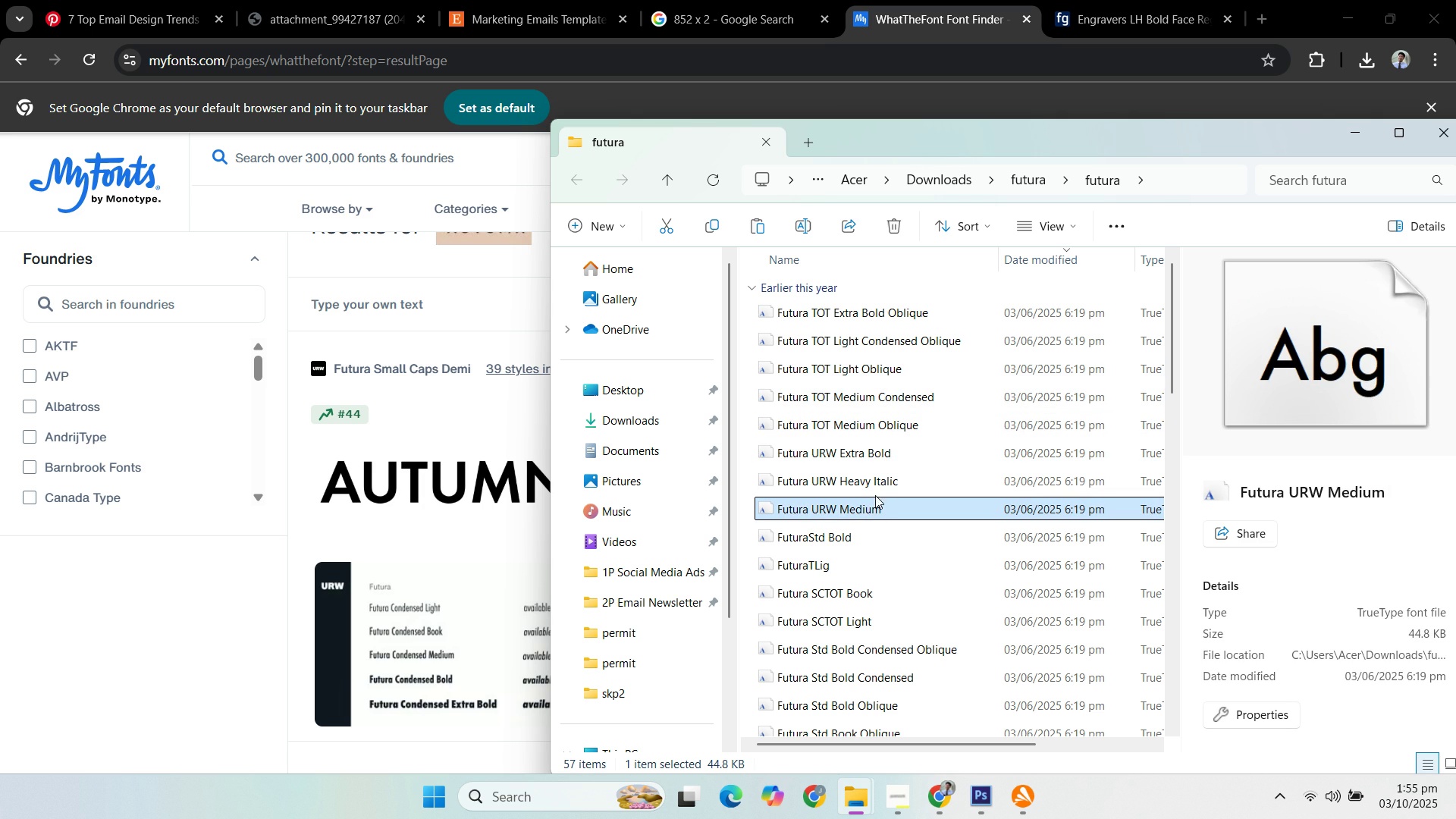 
double_click([881, 504])
 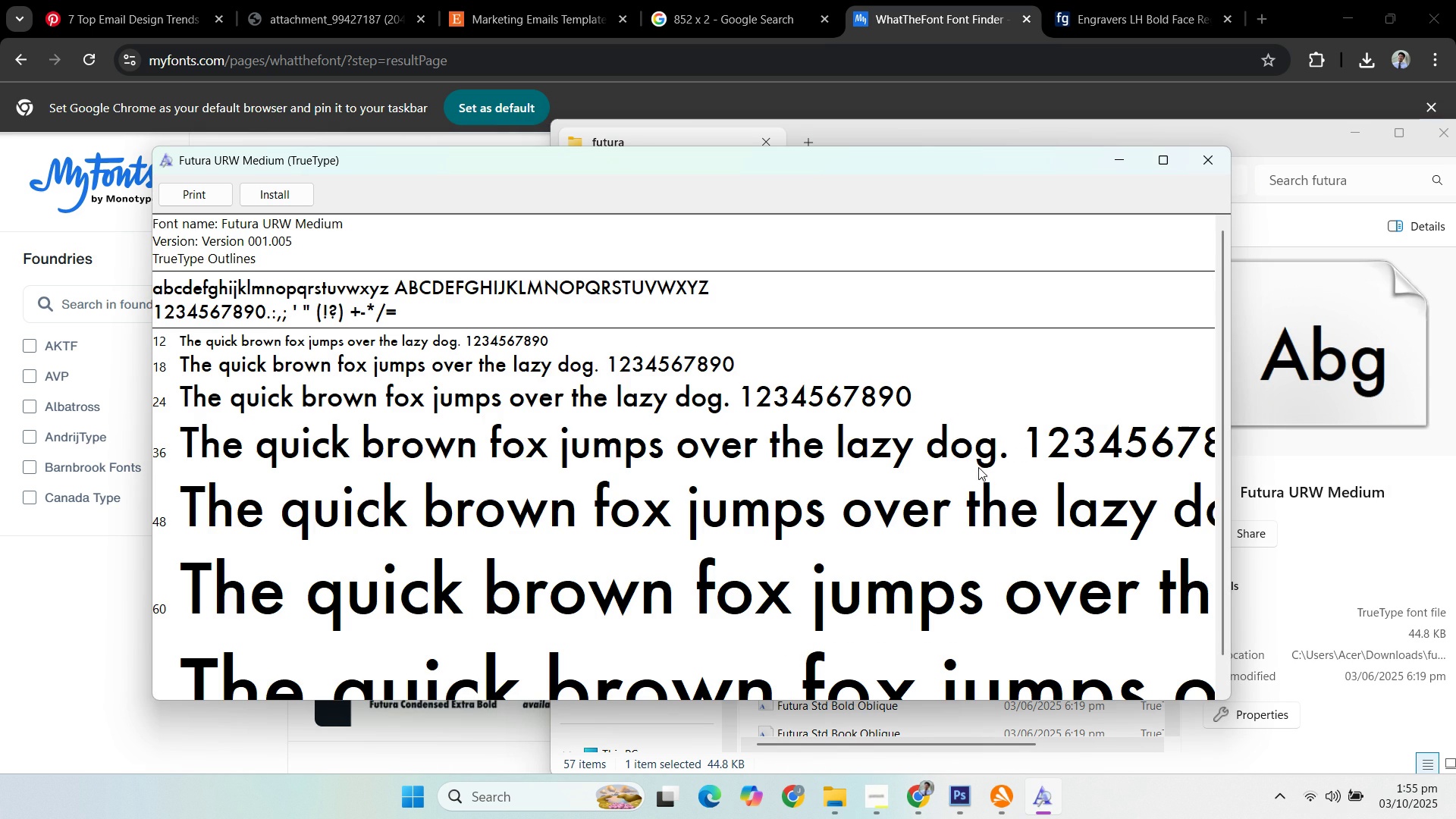 
scroll: coordinate [966, 482], scroll_direction: down, amount: 5.0
 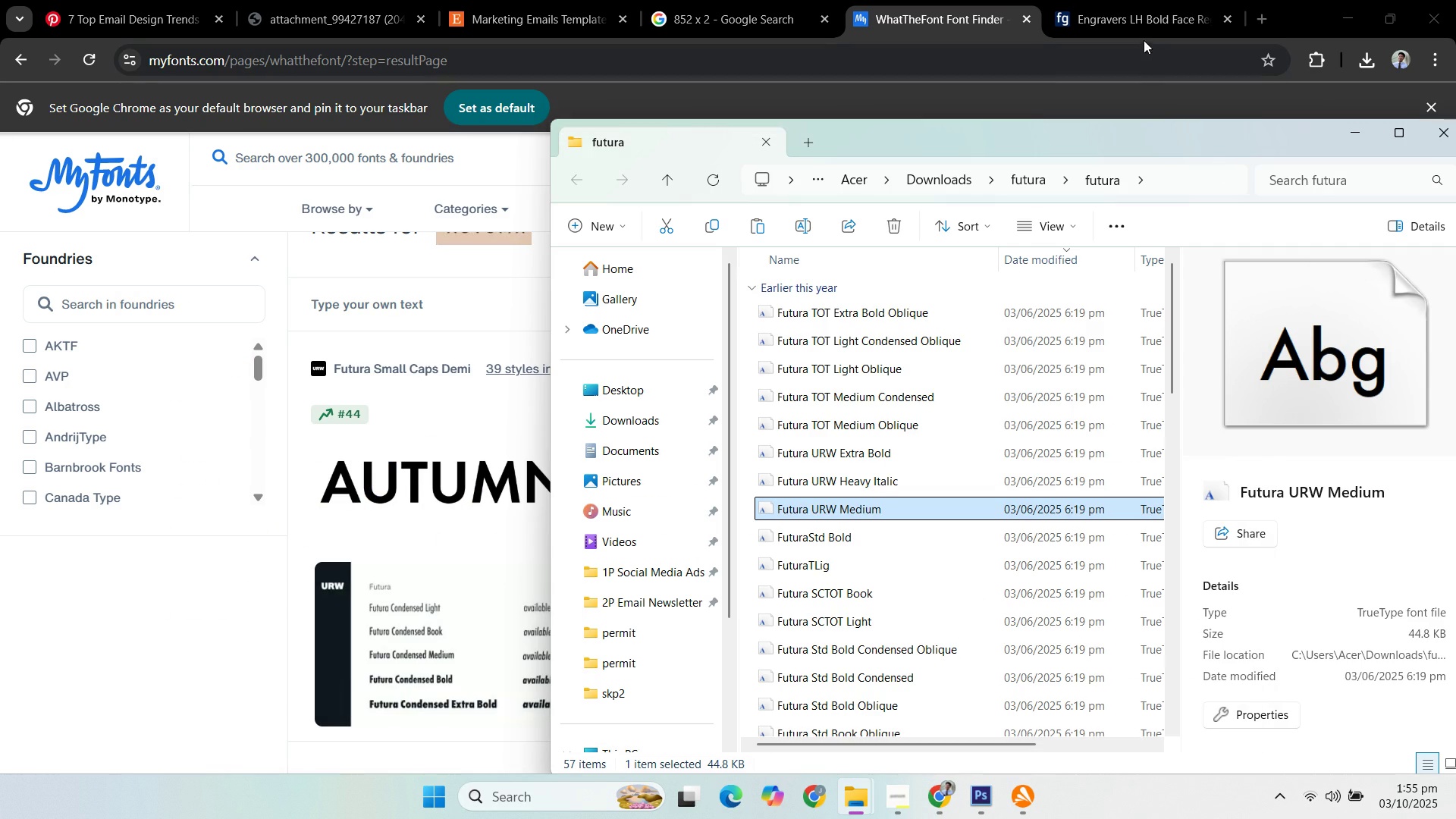 
left_click([1127, 20])